 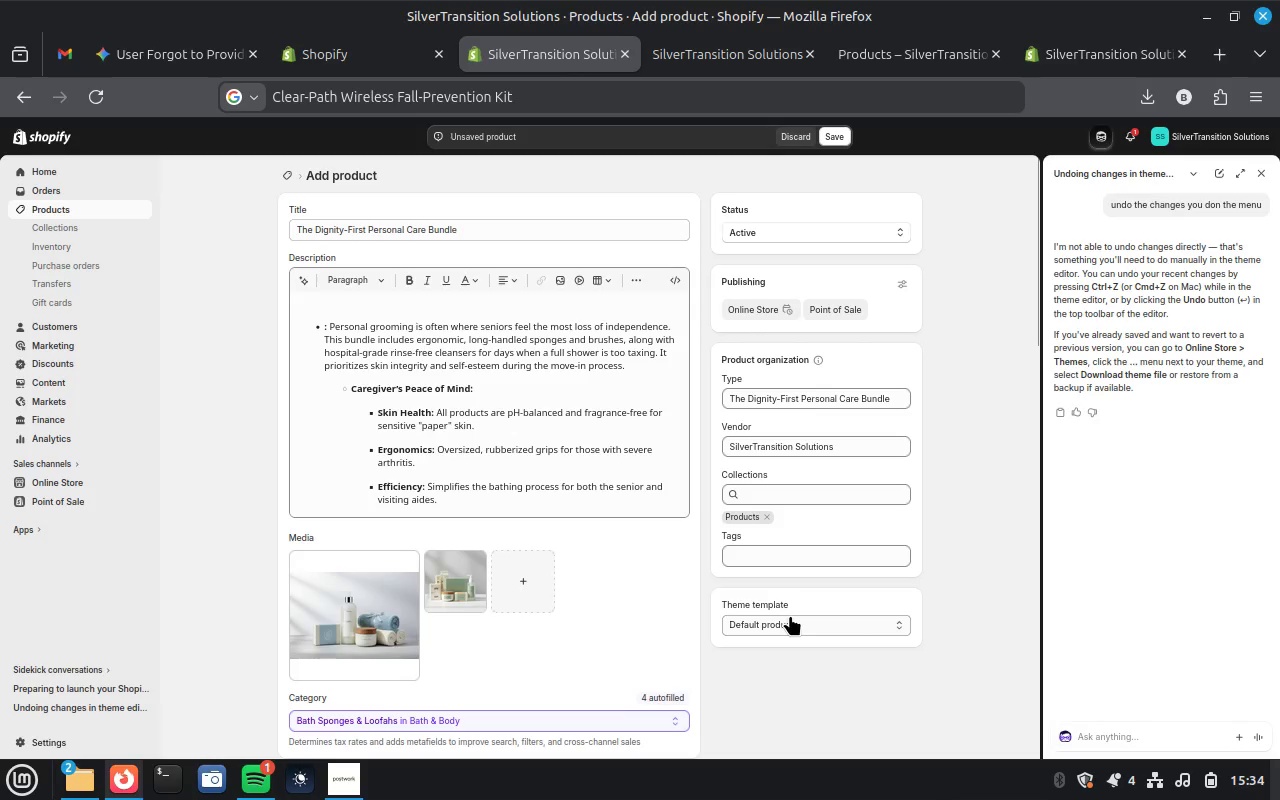 
left_click([812, 551])
 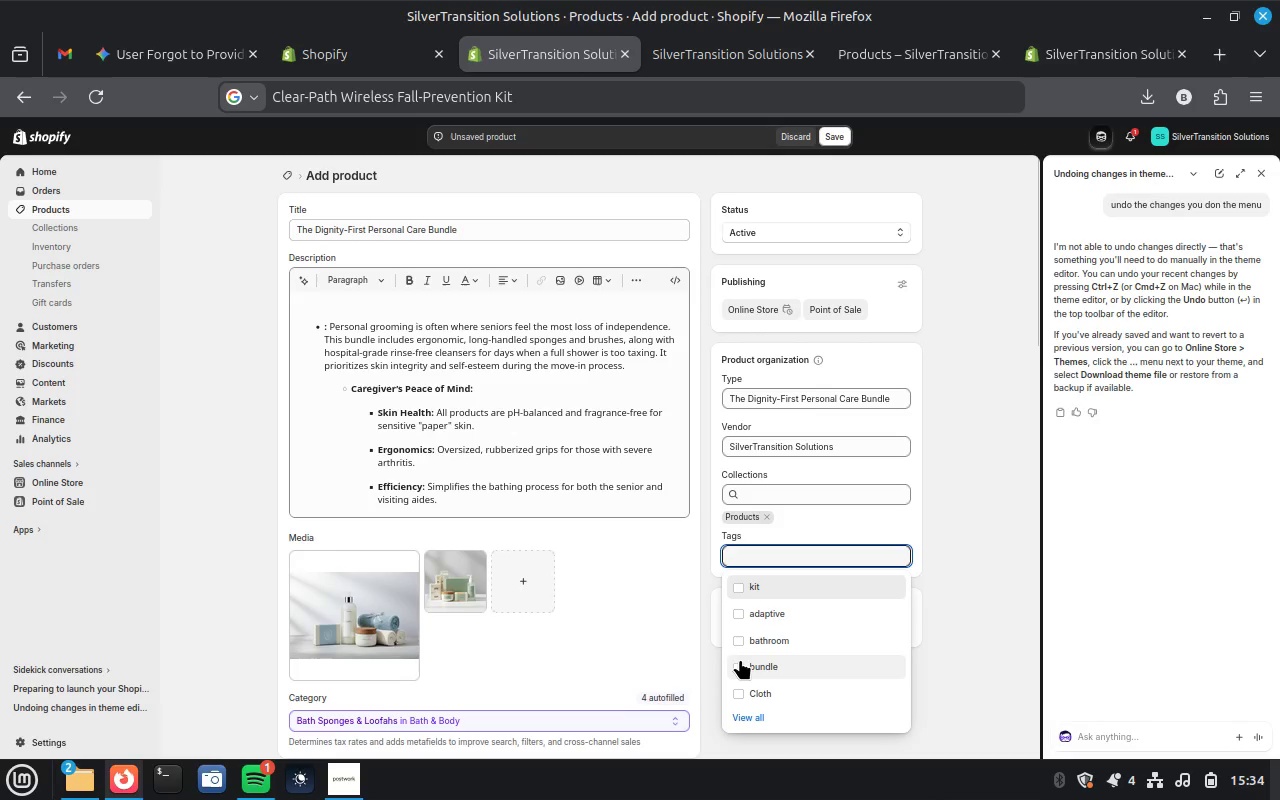 
left_click([738, 661])
 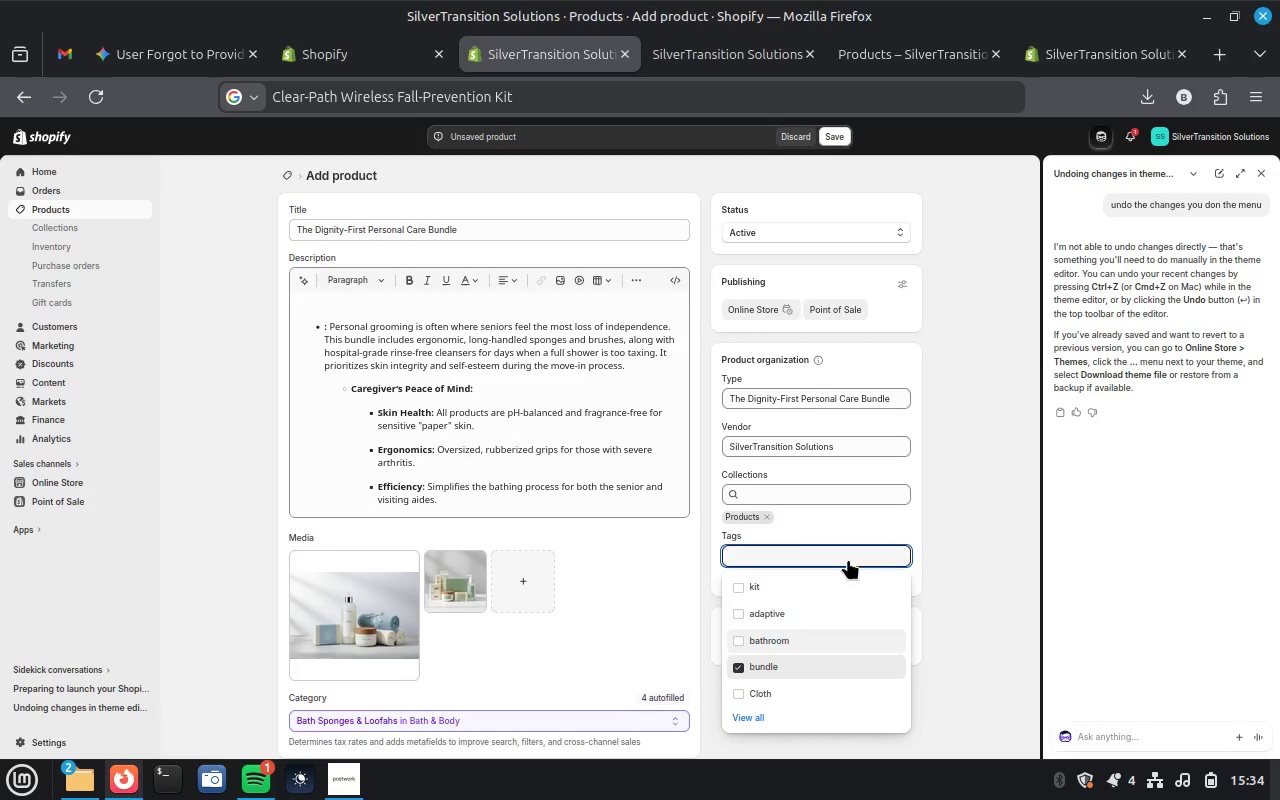 
left_click([808, 561])
 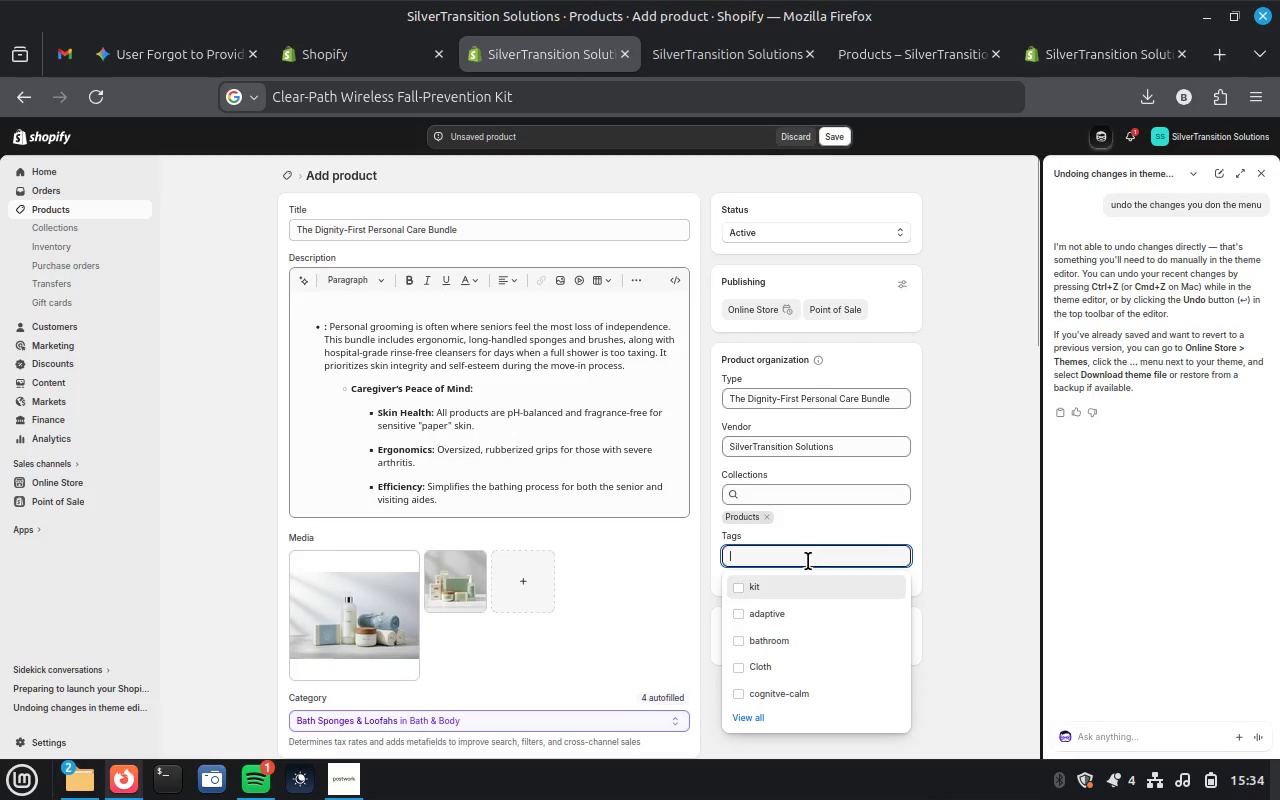 
type(self care)
 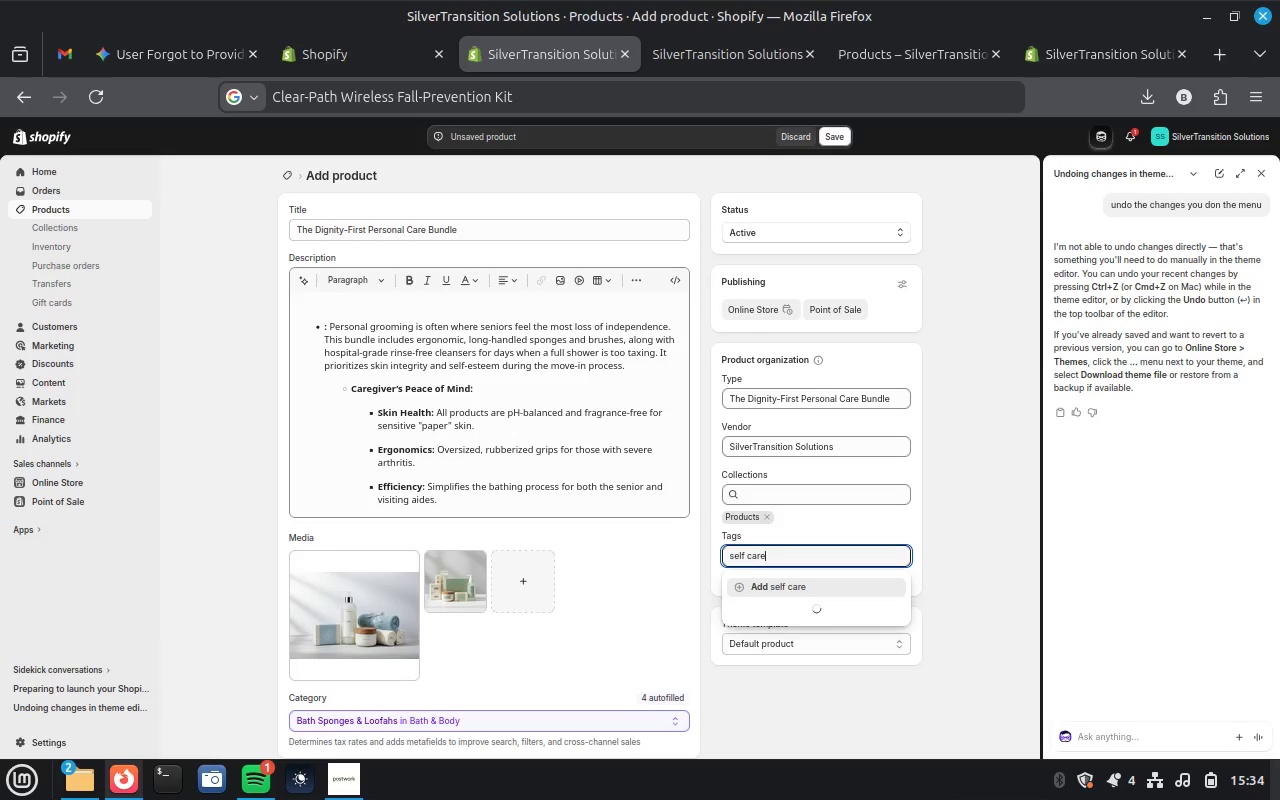 
key(Enter)
 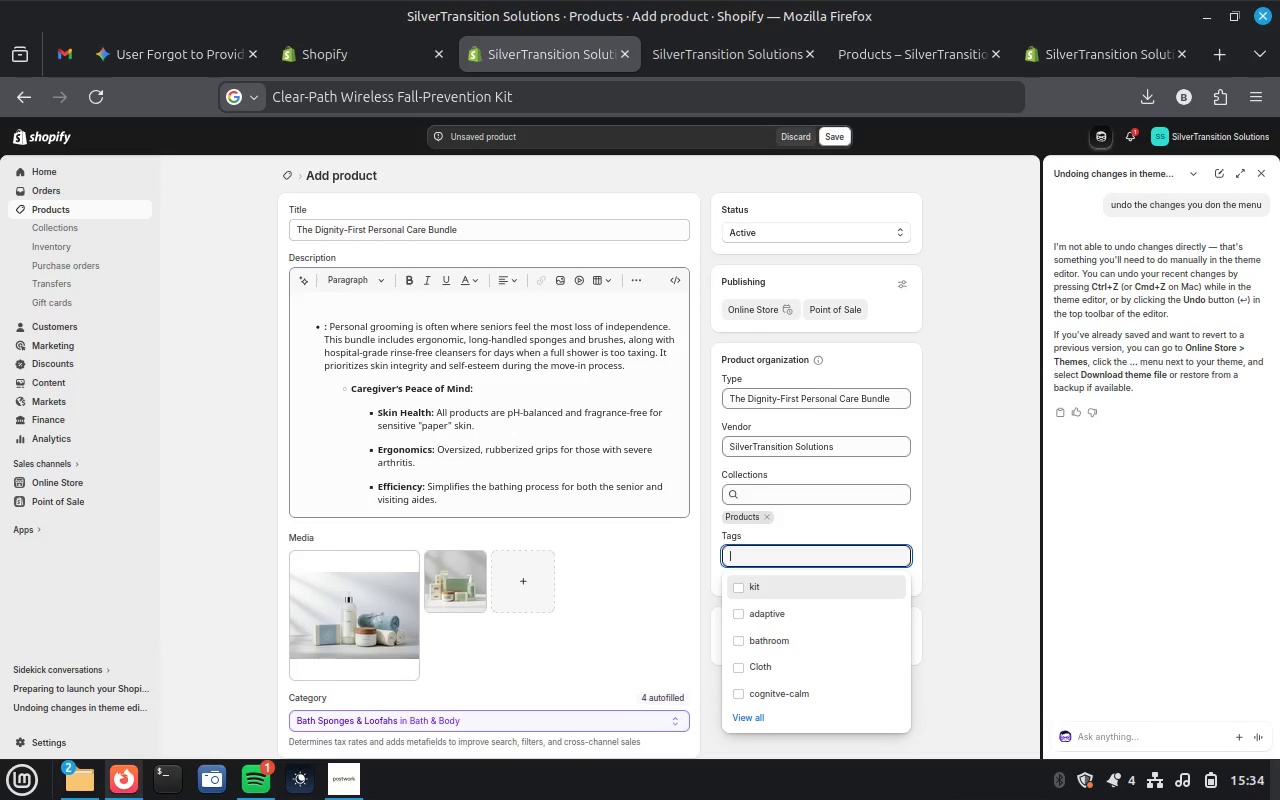 
wait(5.46)
 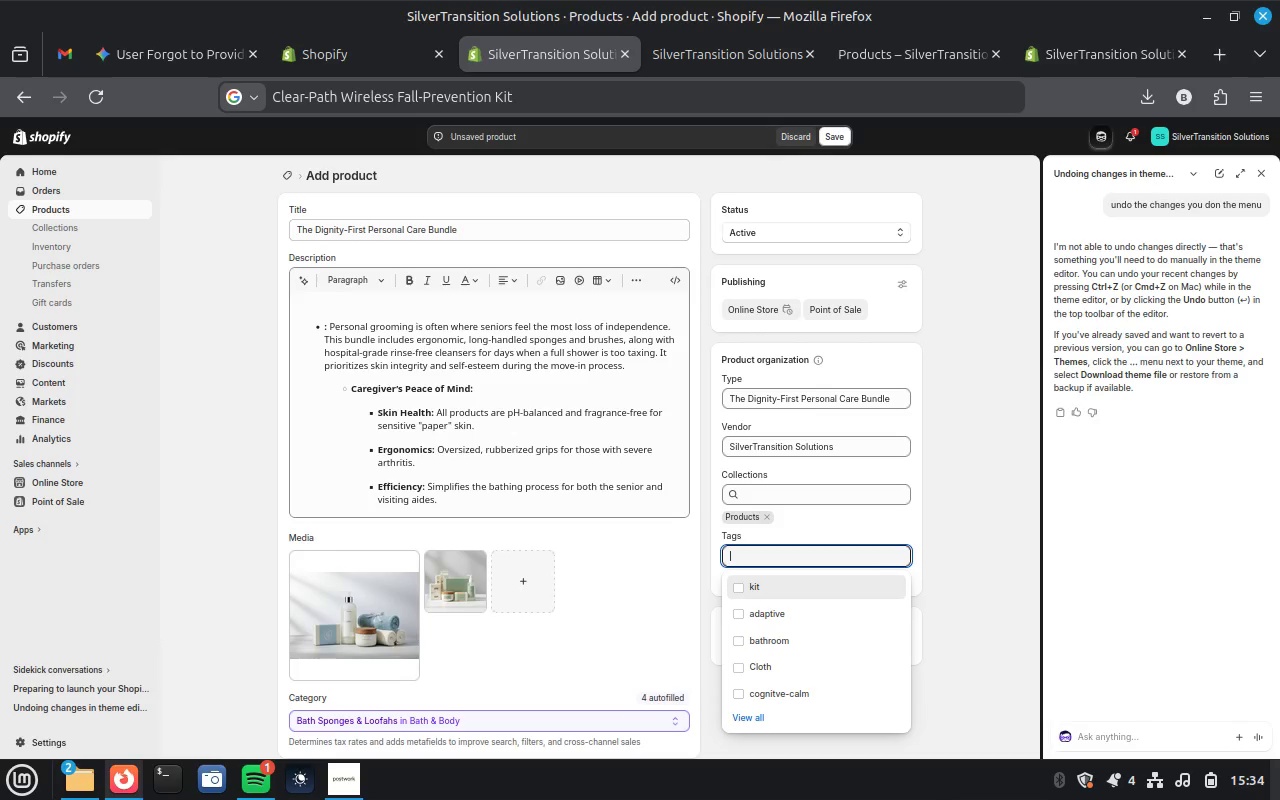 
type(care)
 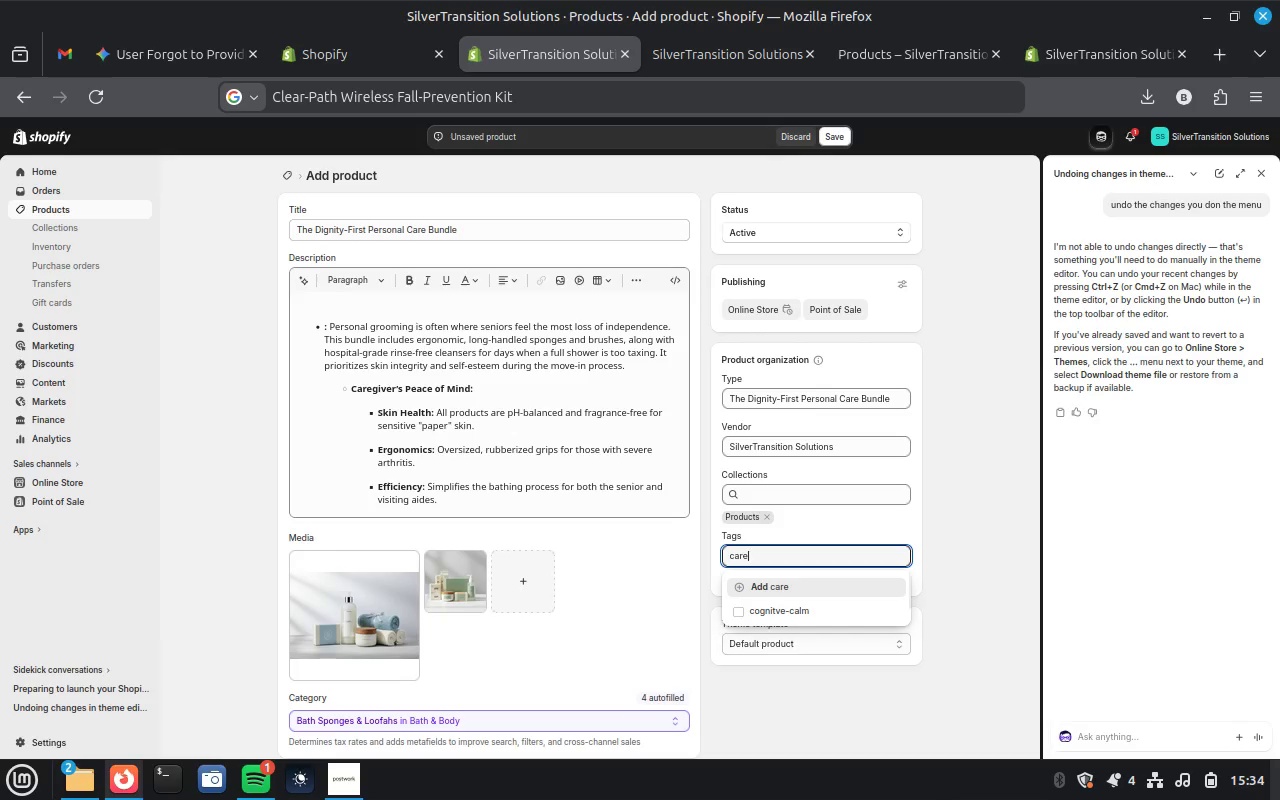 
key(Enter)
 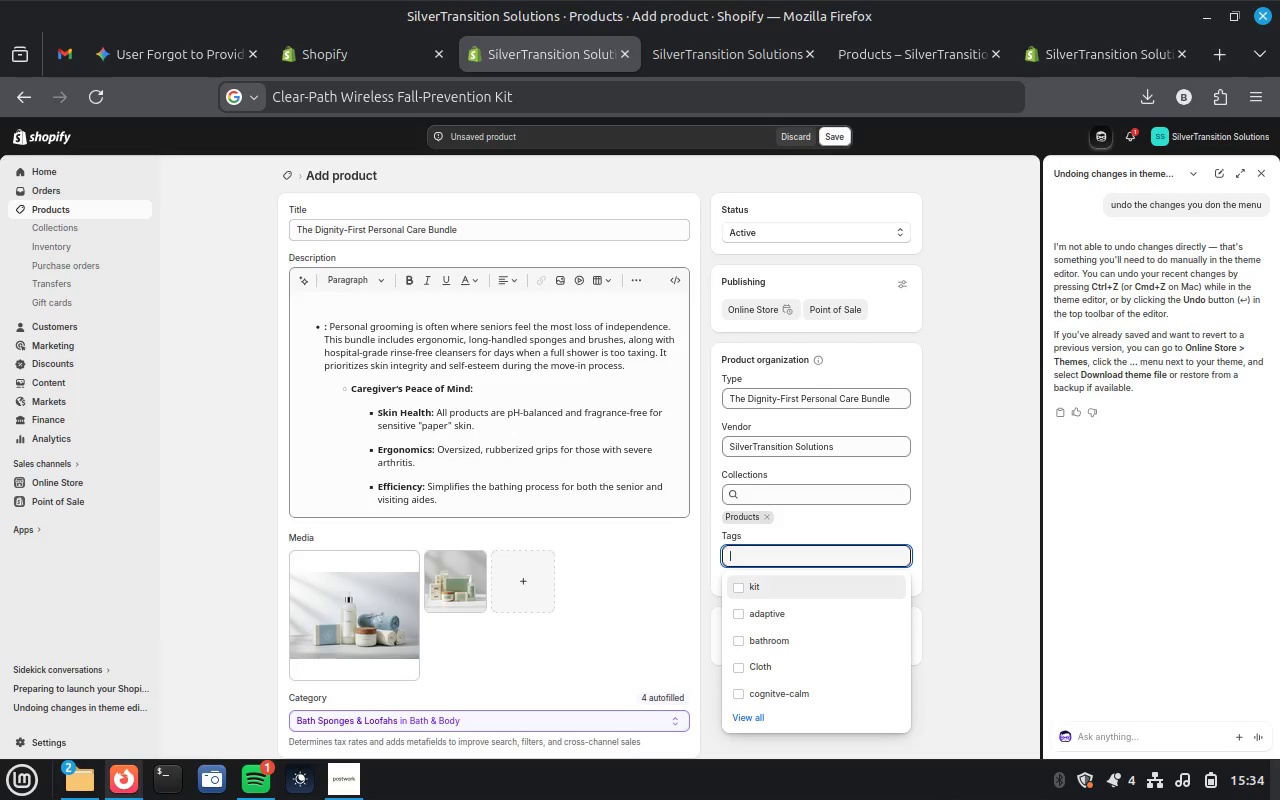 
type(personal)
 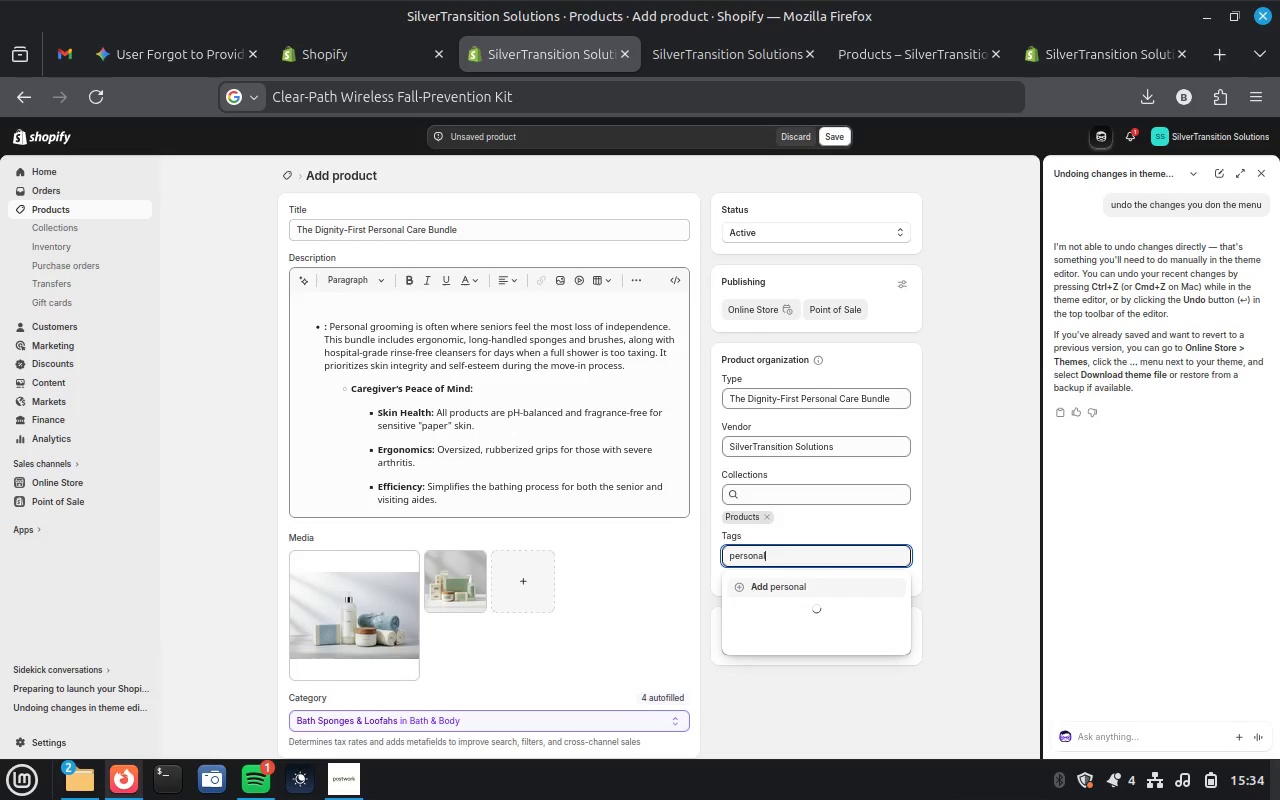 
key(Enter)
 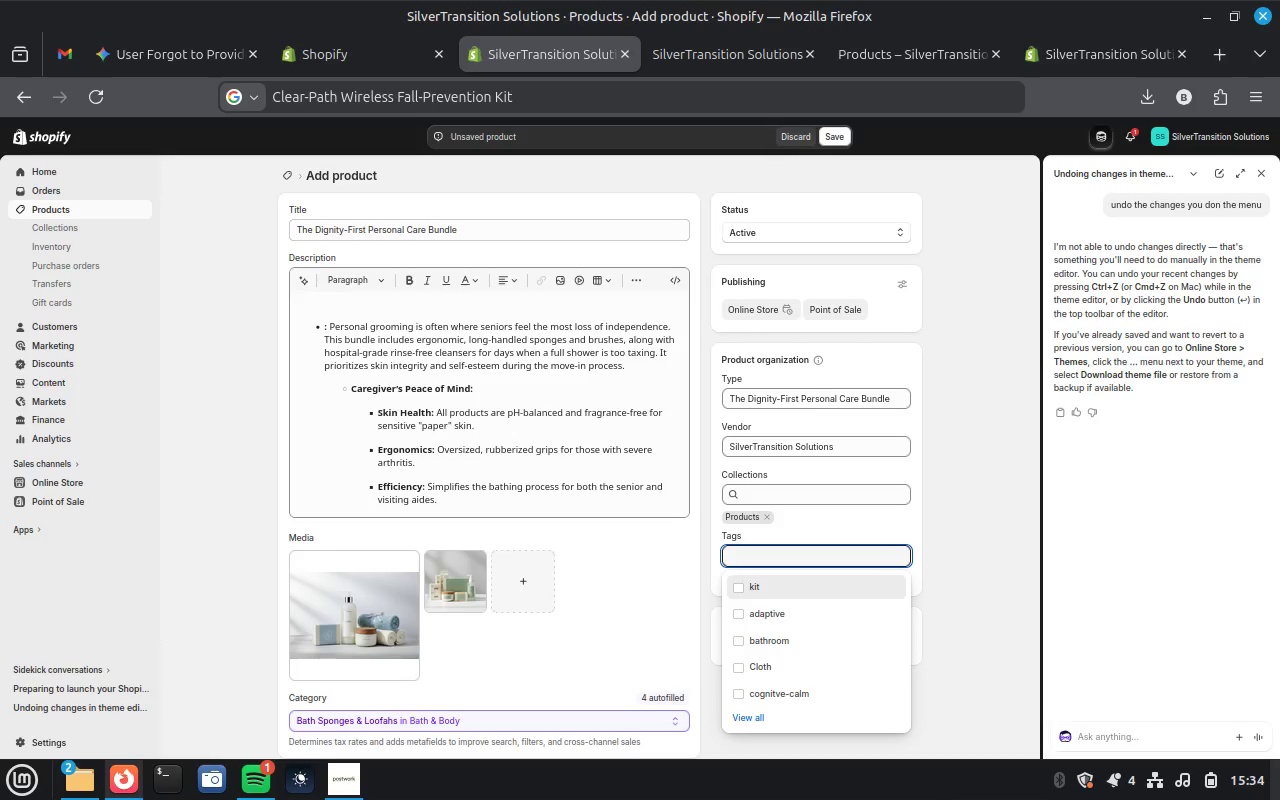 
type(gift)
 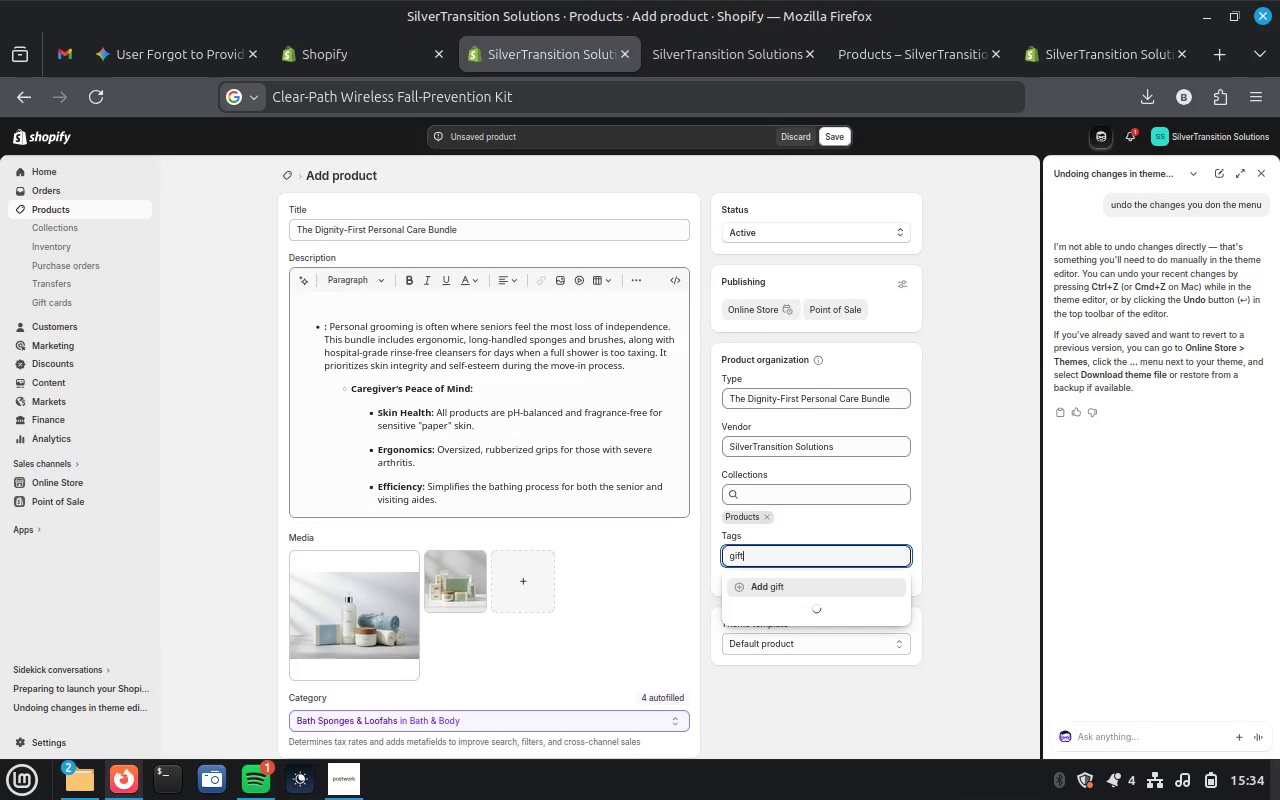 
key(Enter)
 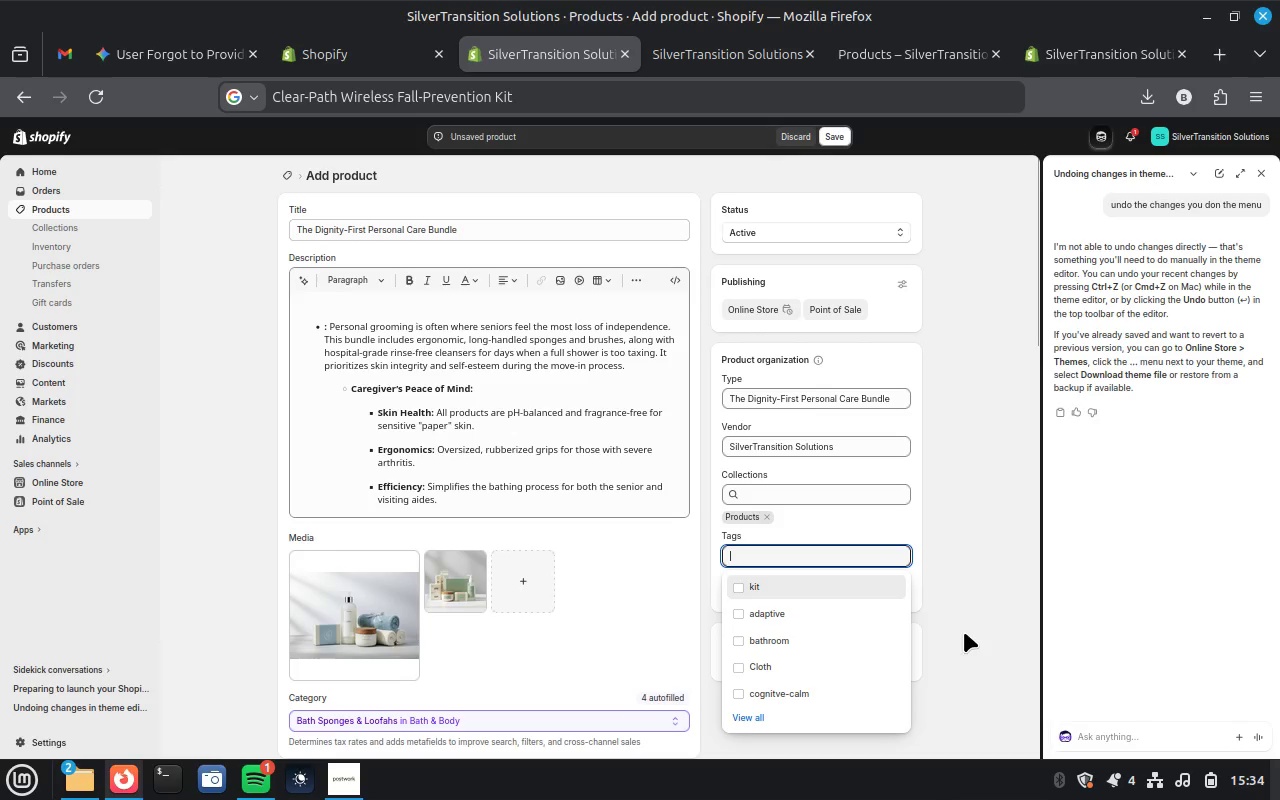 
left_click([977, 633])